 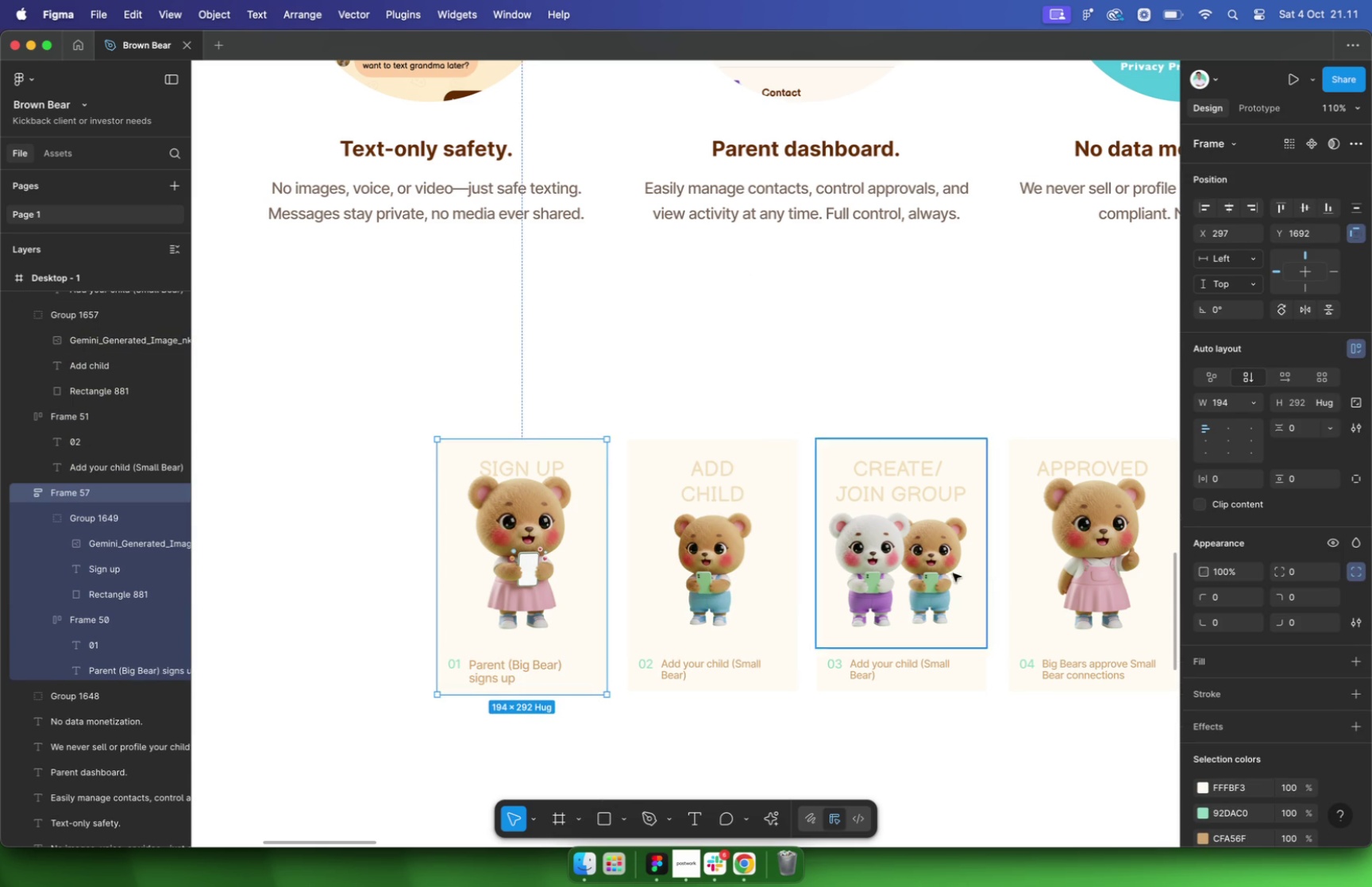 
left_click([1303, 573])
 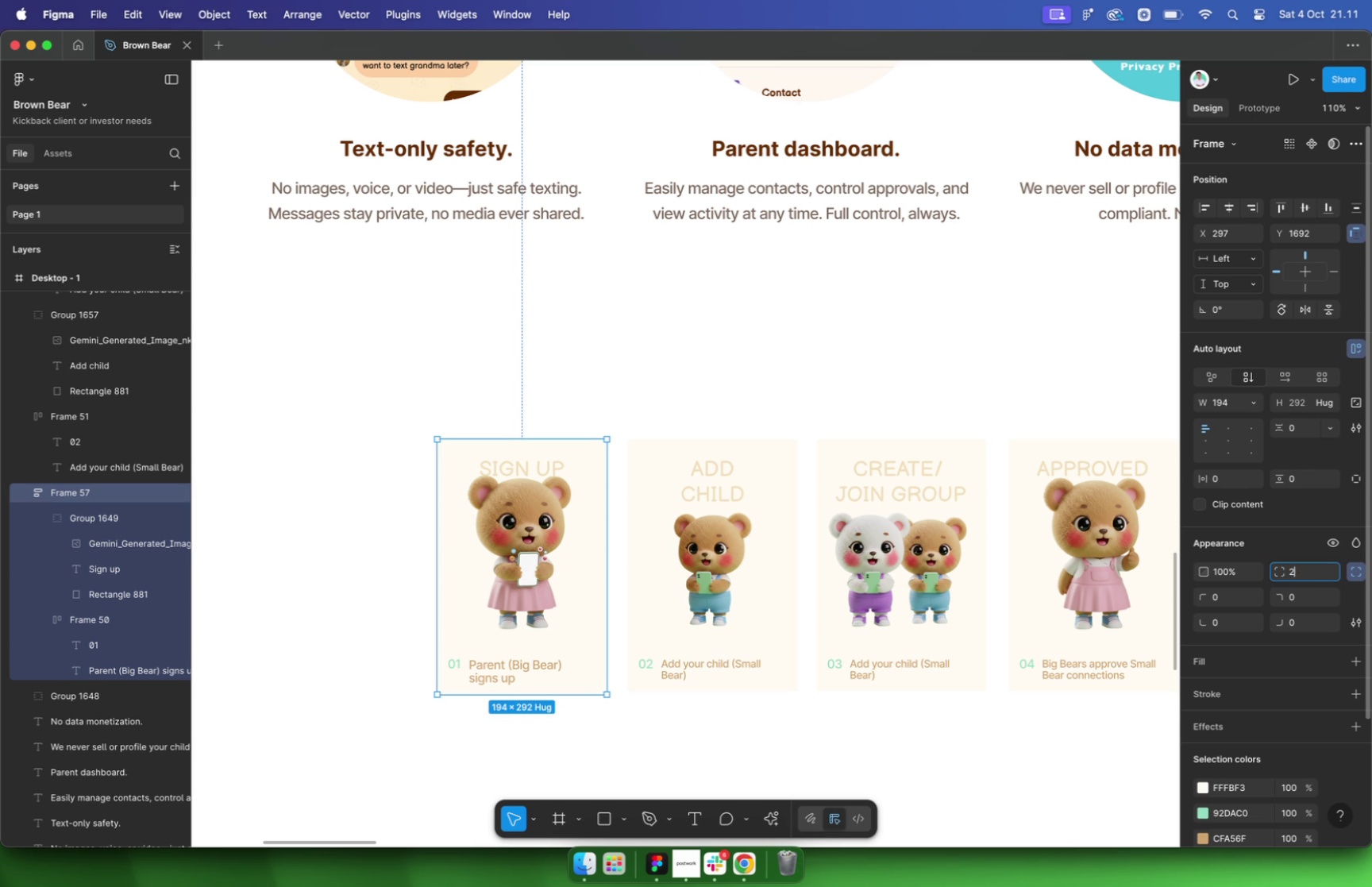 
type(24)
 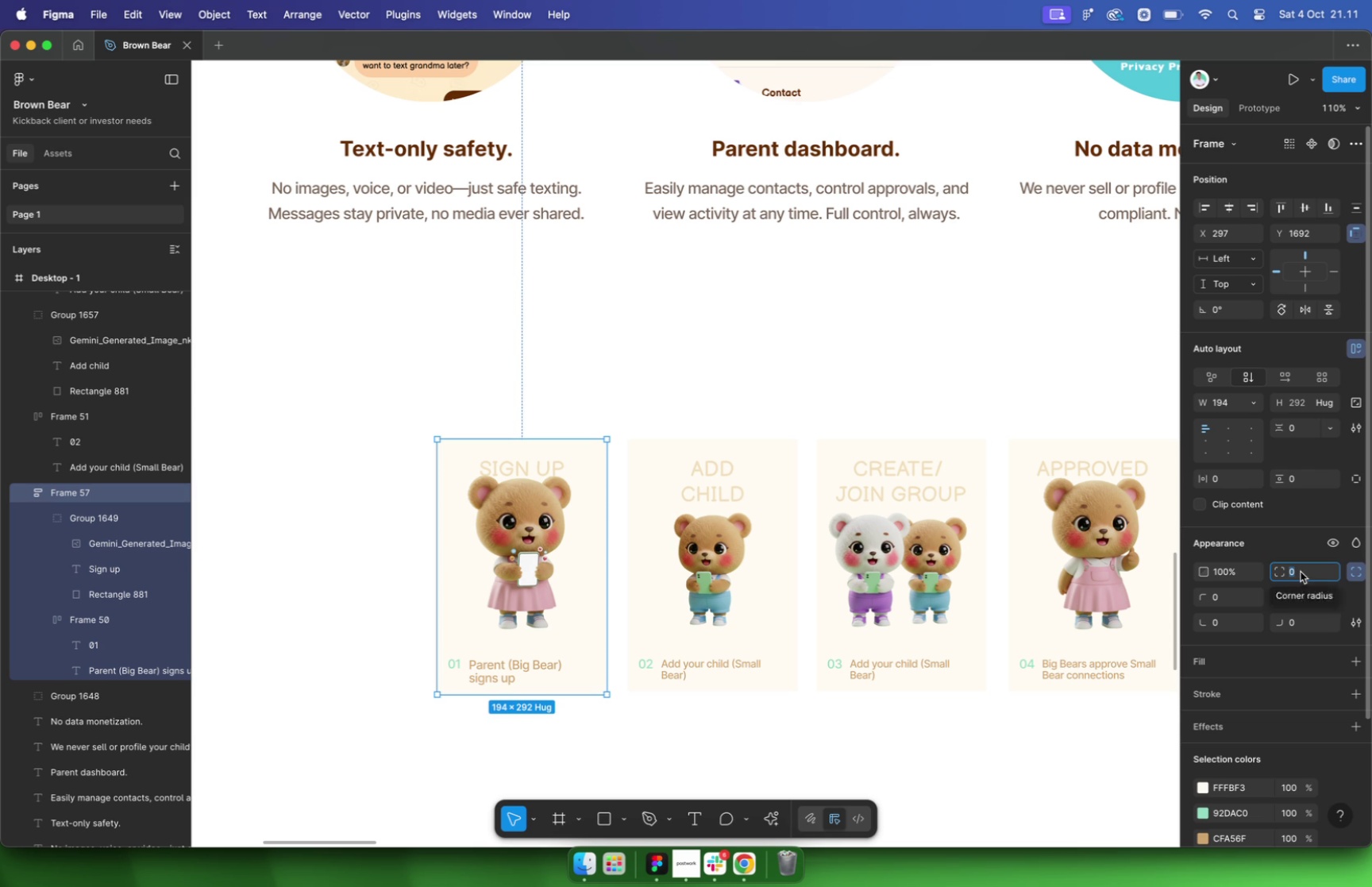 
key(Enter)
 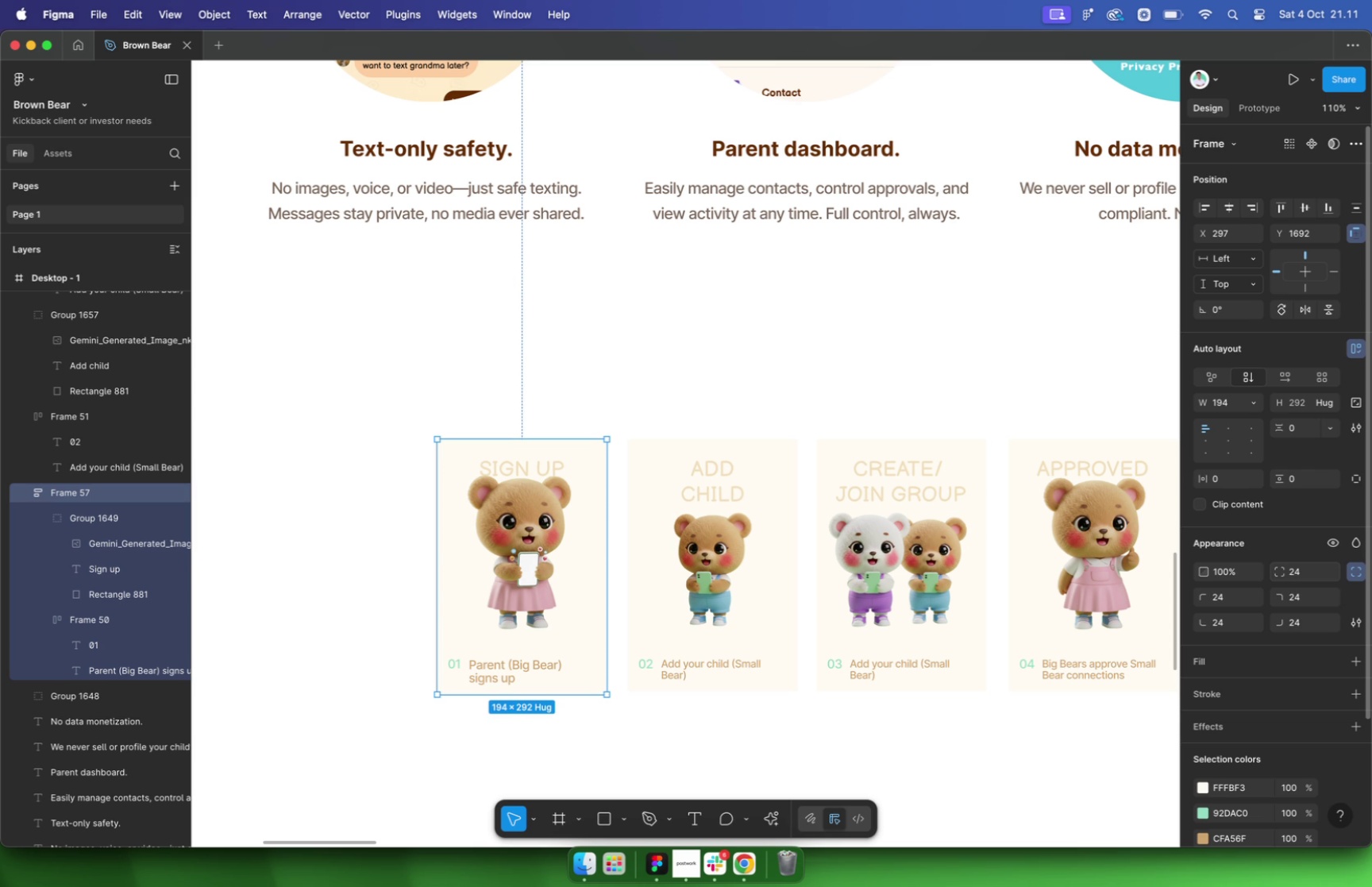 
left_click([607, 408])